 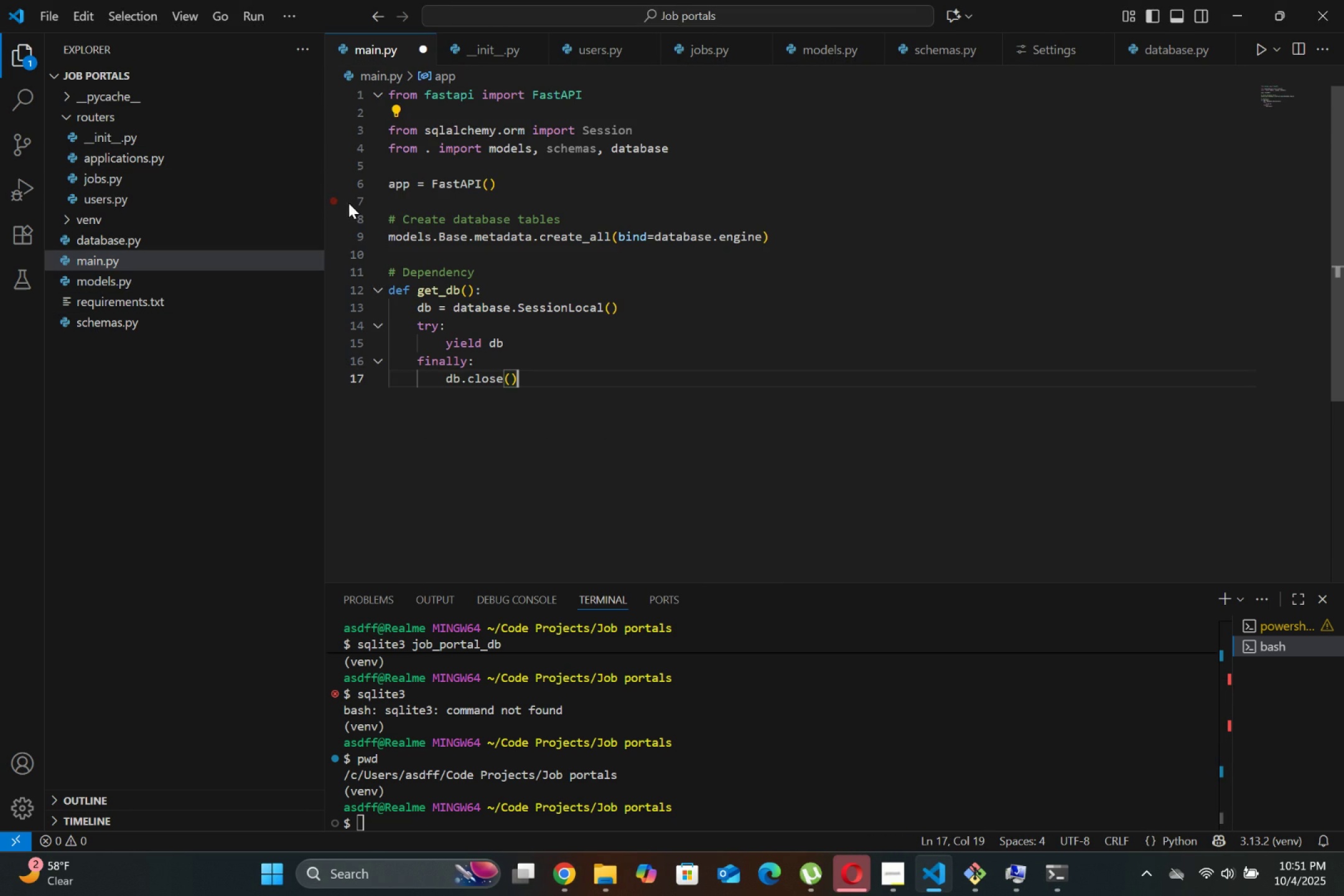 
left_click([562, 882])
 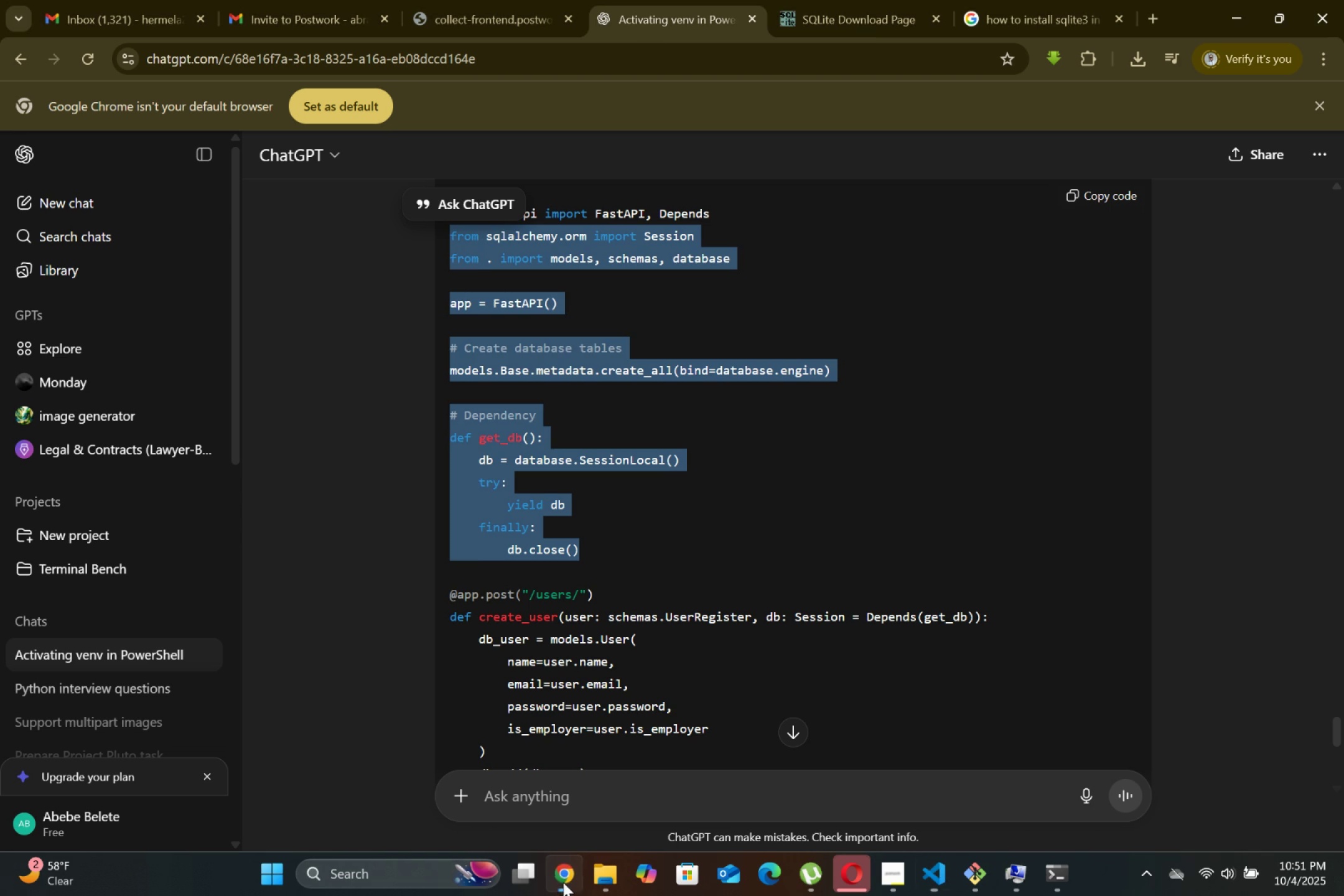 
left_click([635, 694])
 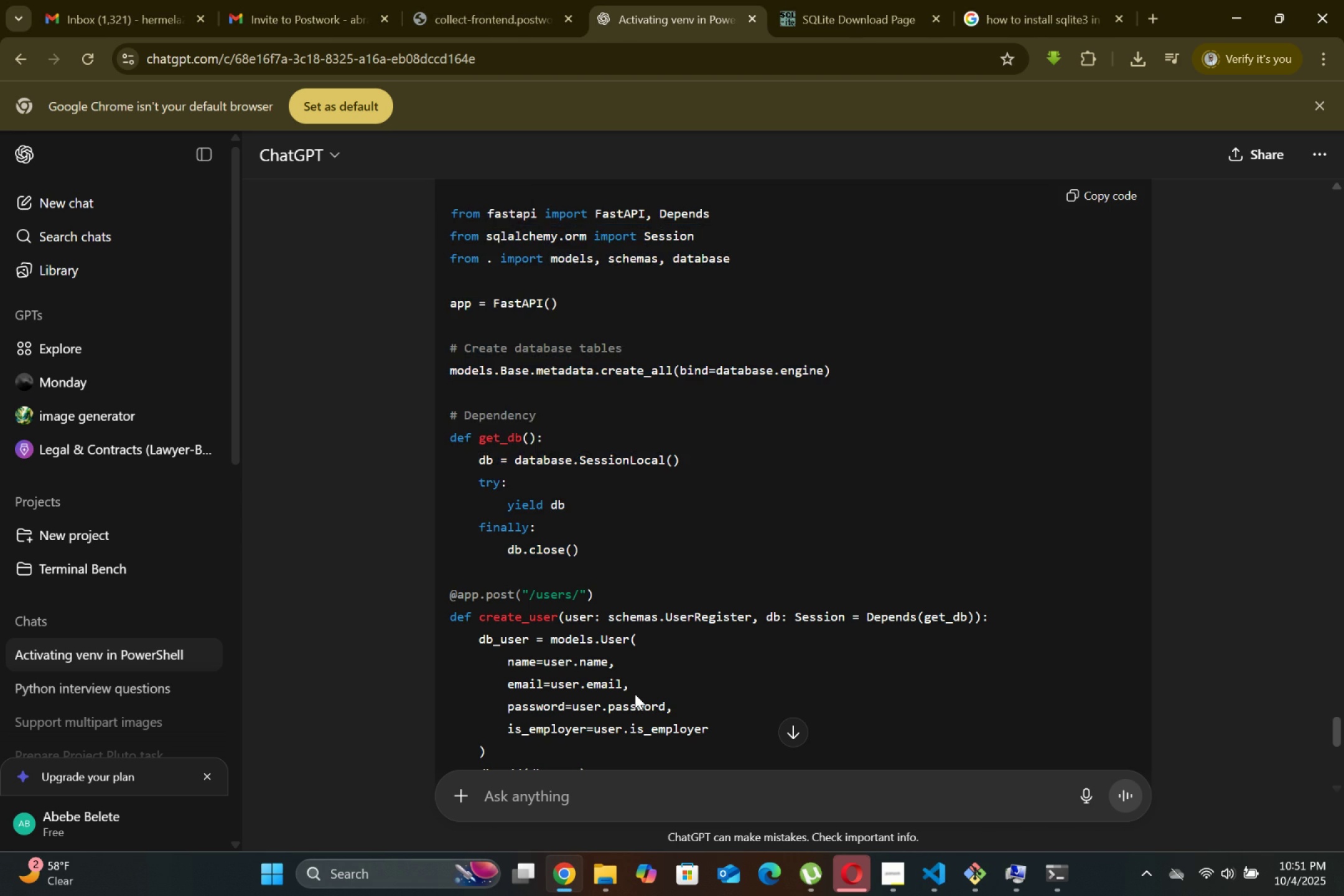 
scroll: coordinate [635, 694], scroll_direction: down, amount: 3.0
 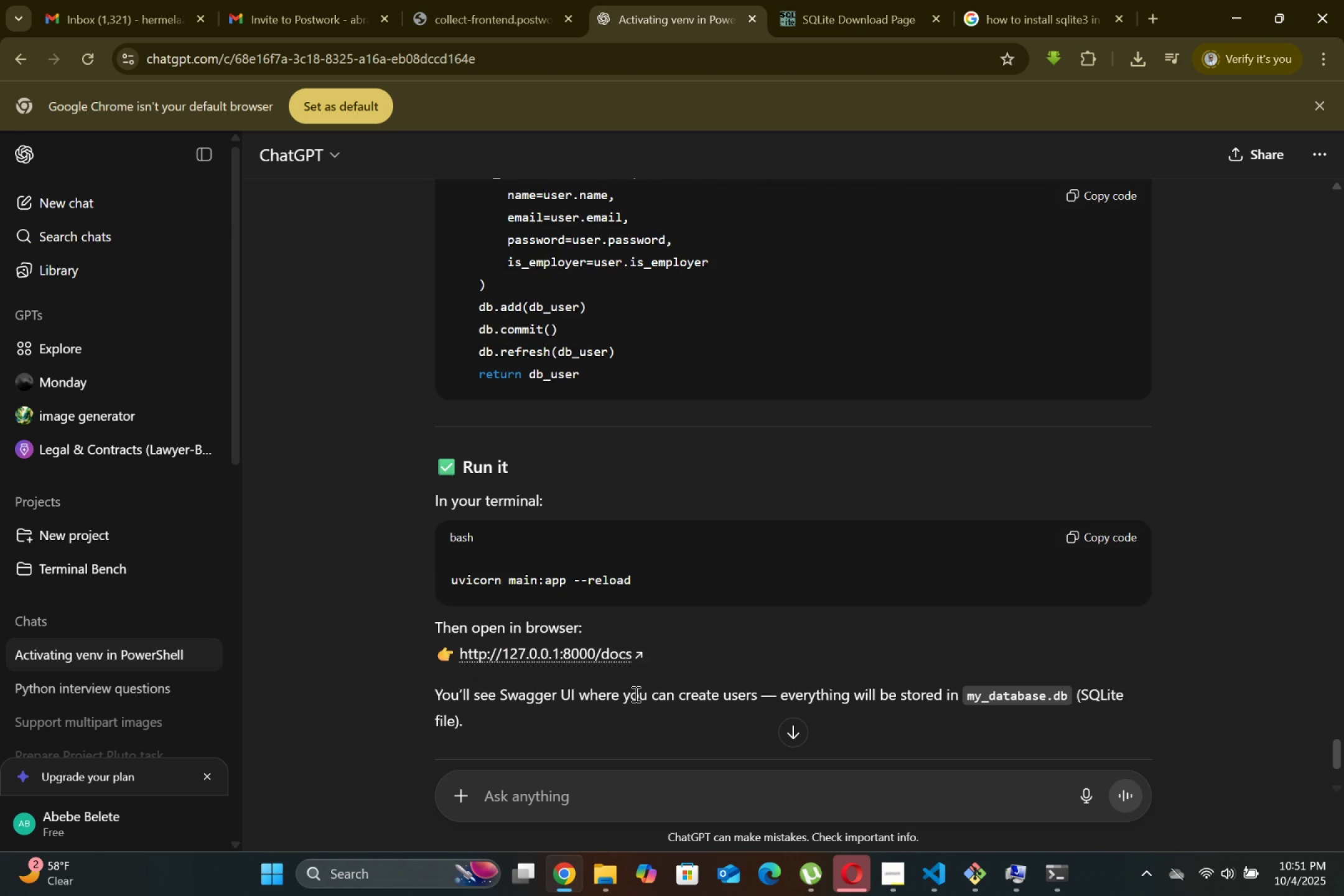 
scroll: coordinate [635, 694], scroll_direction: up, amount: 9.0
 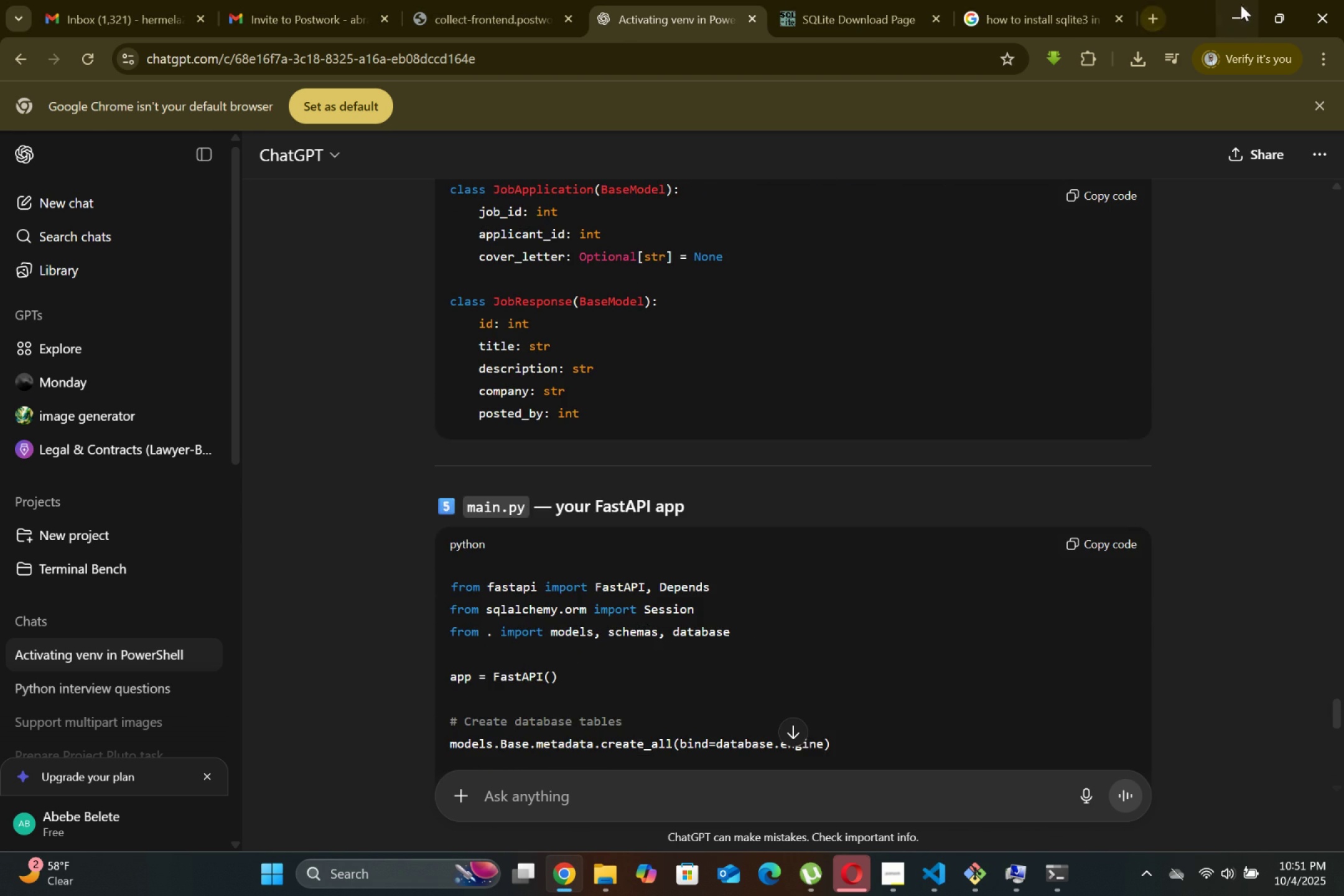 
left_click([1244, 7])
 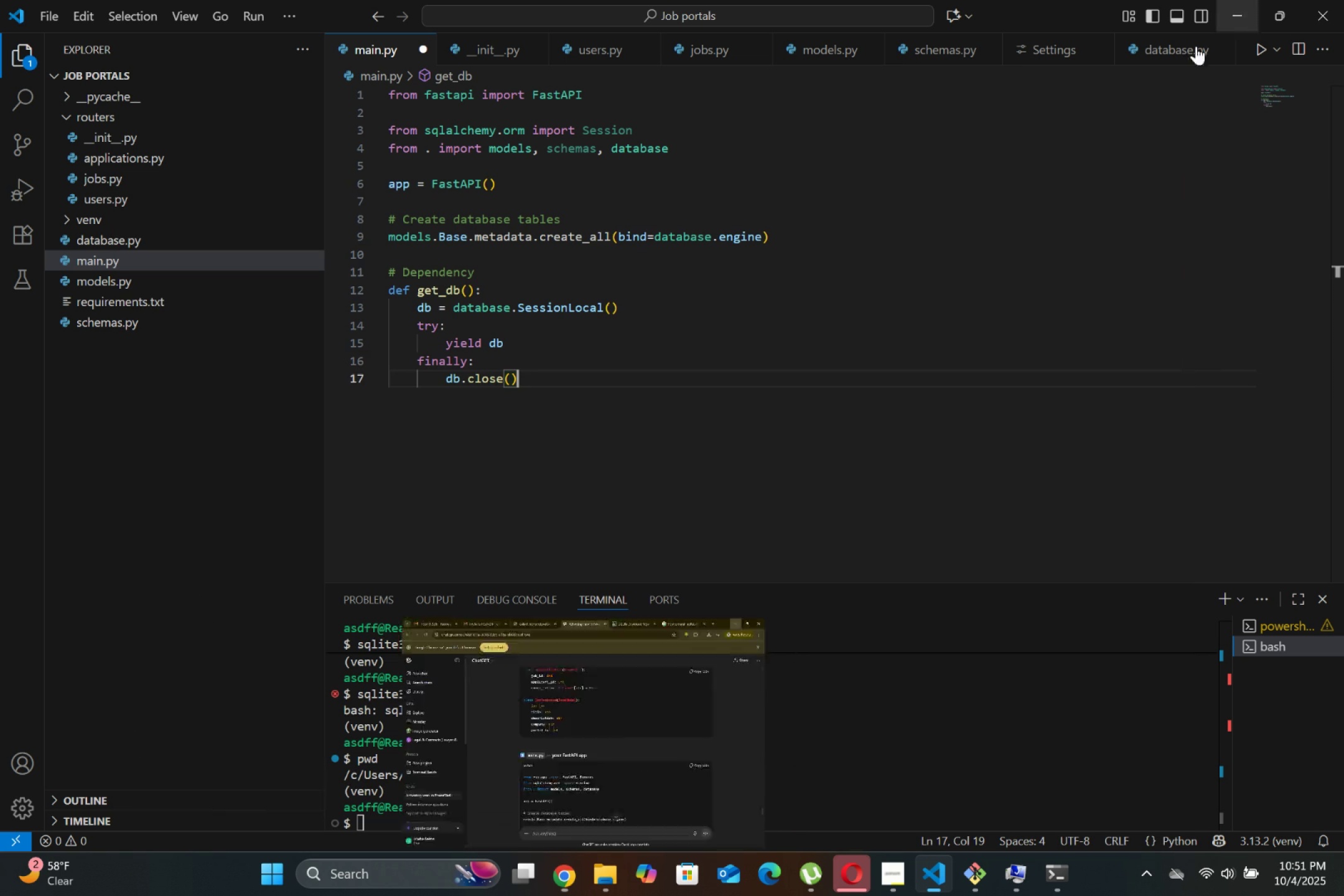 
left_click([646, 410])
 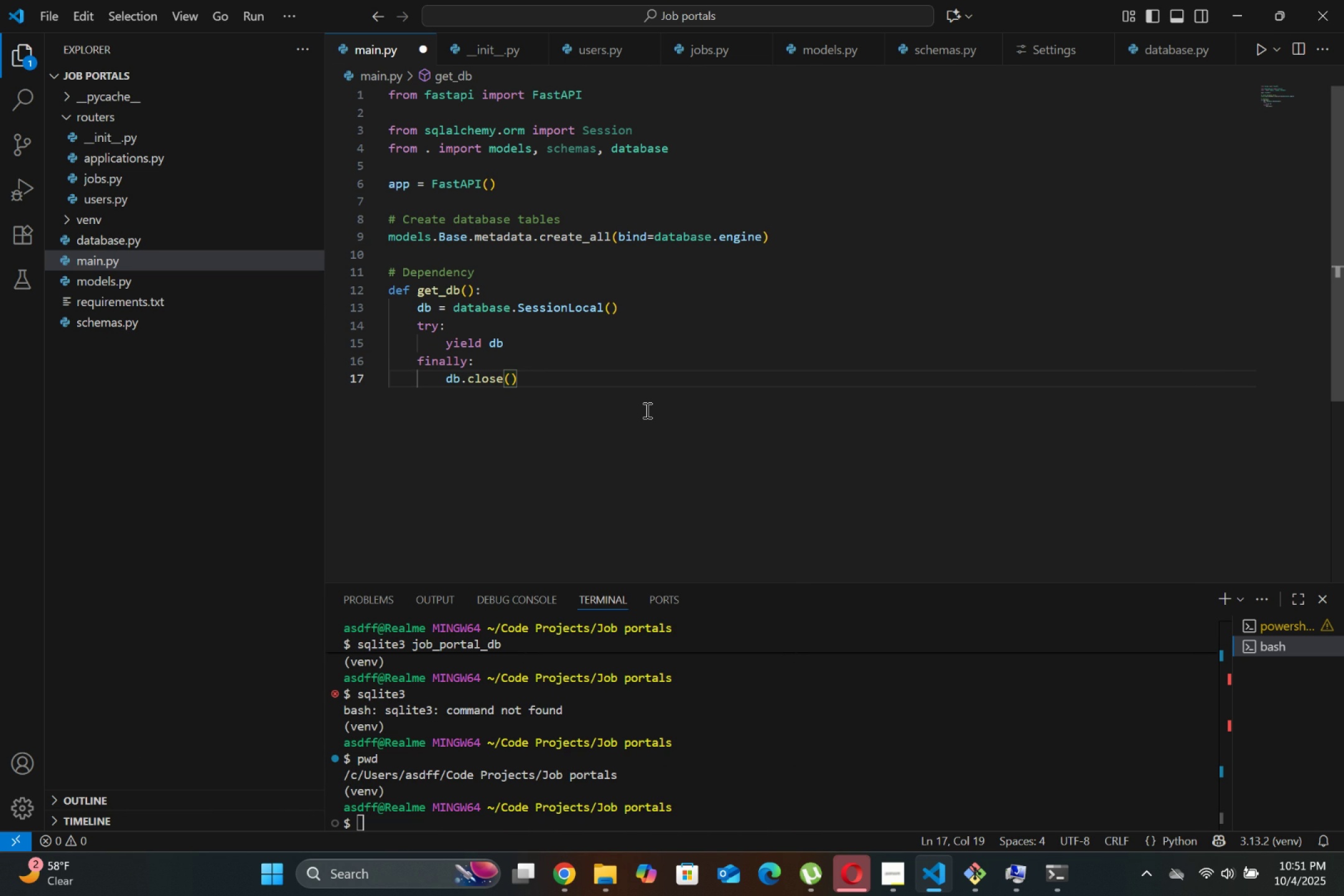 
wait(7.04)
 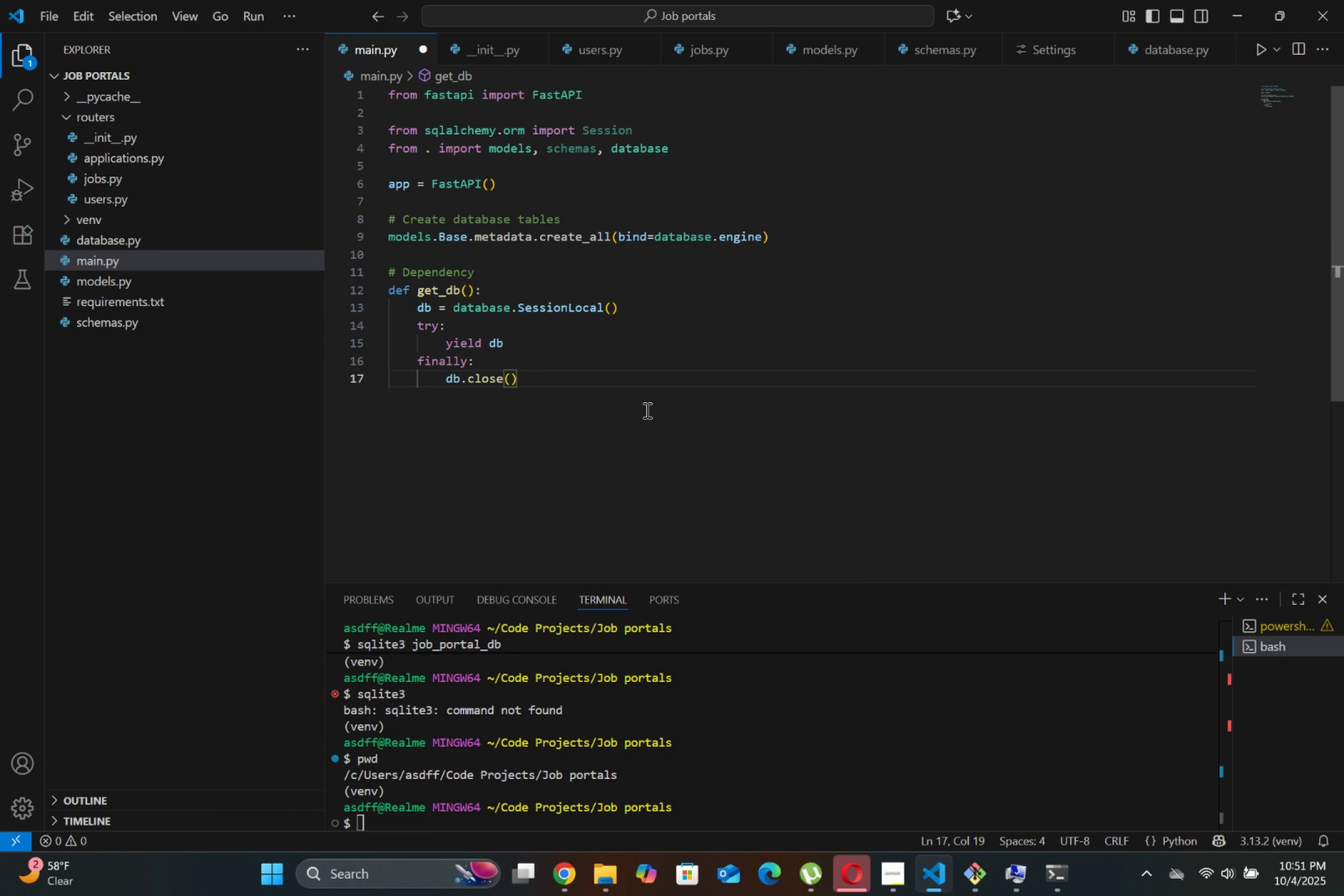 
left_click([646, 410])
 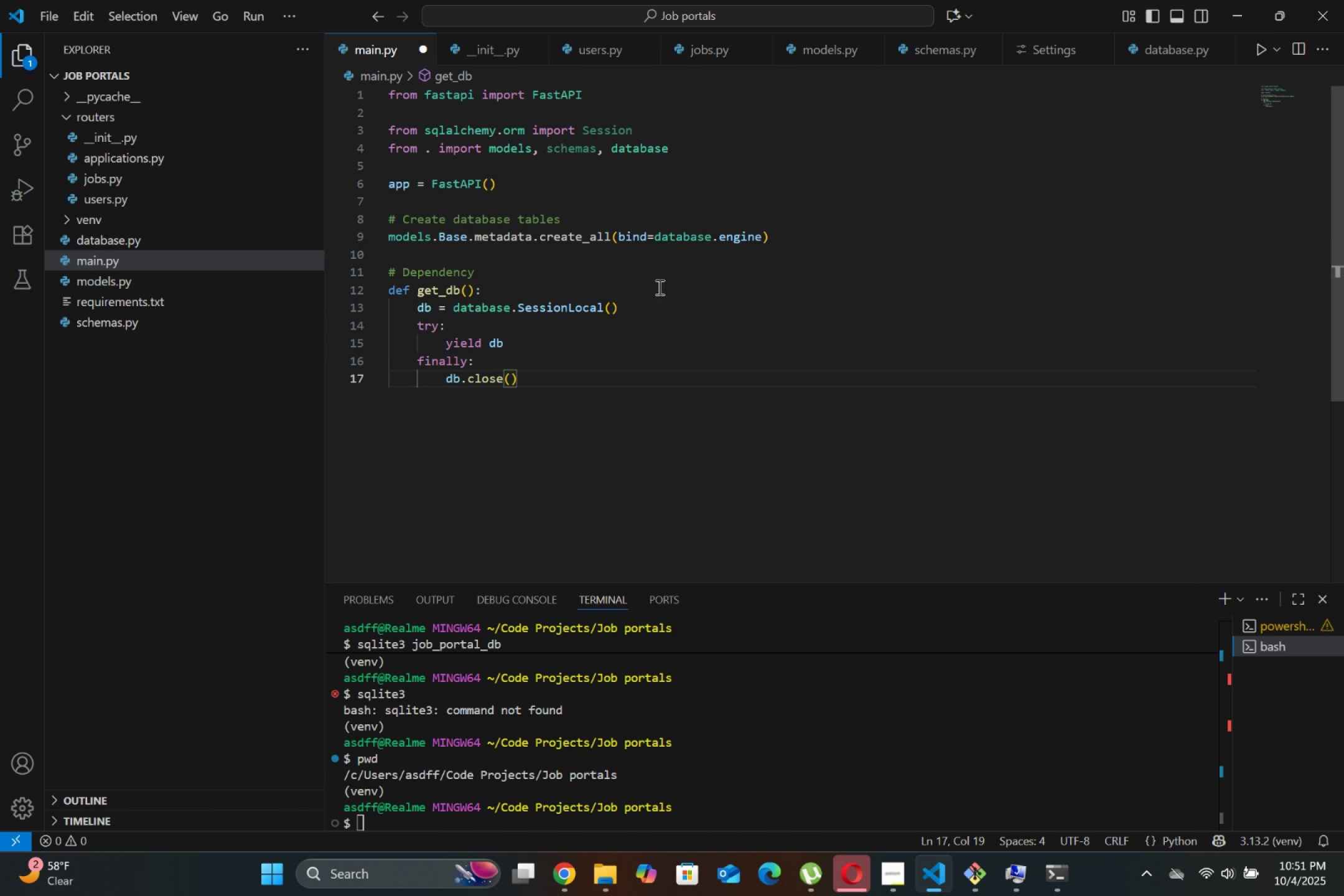 
left_click([460, 124])
 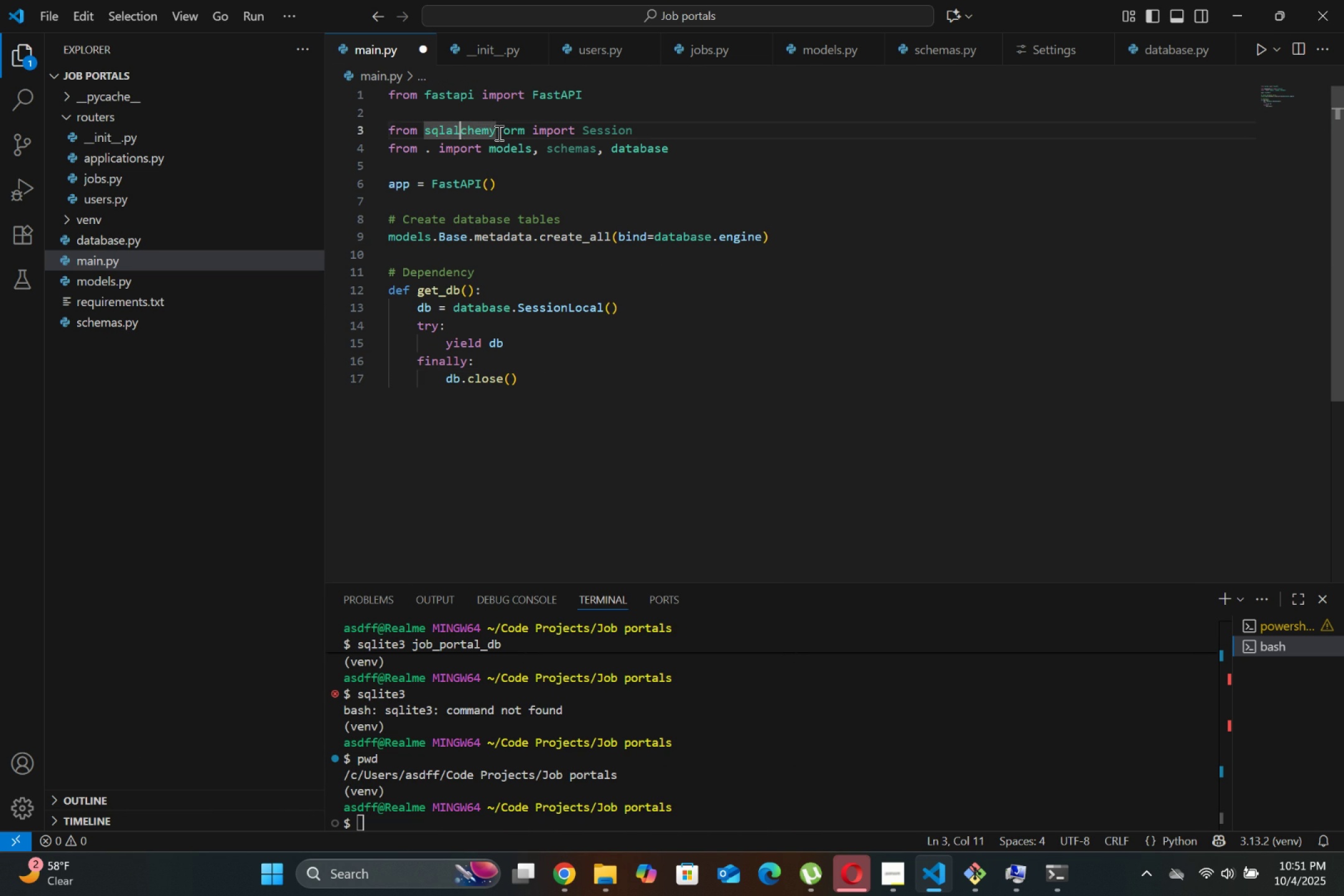 
key(ArrowUp)
 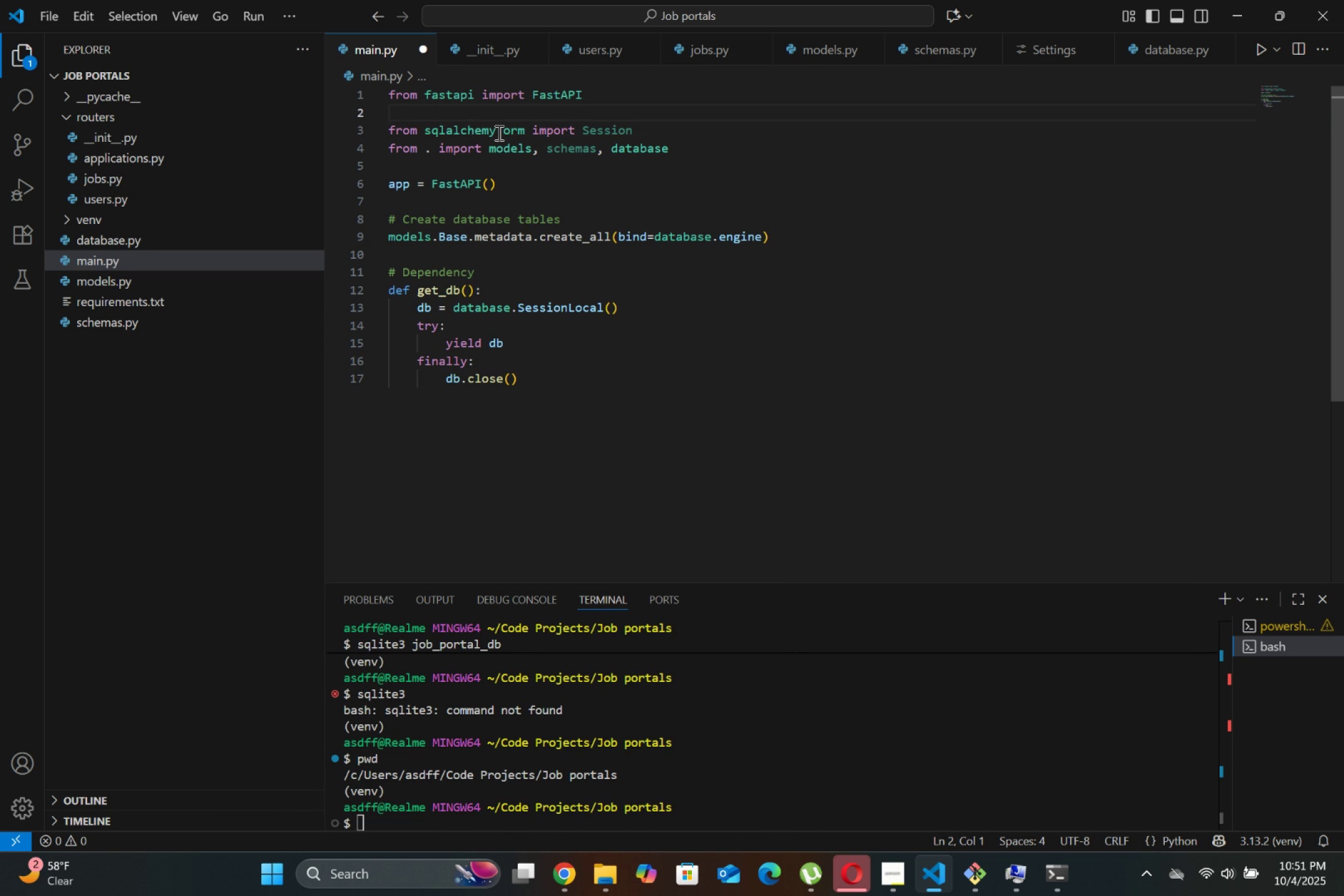 
type(from route)
key(Tab)
 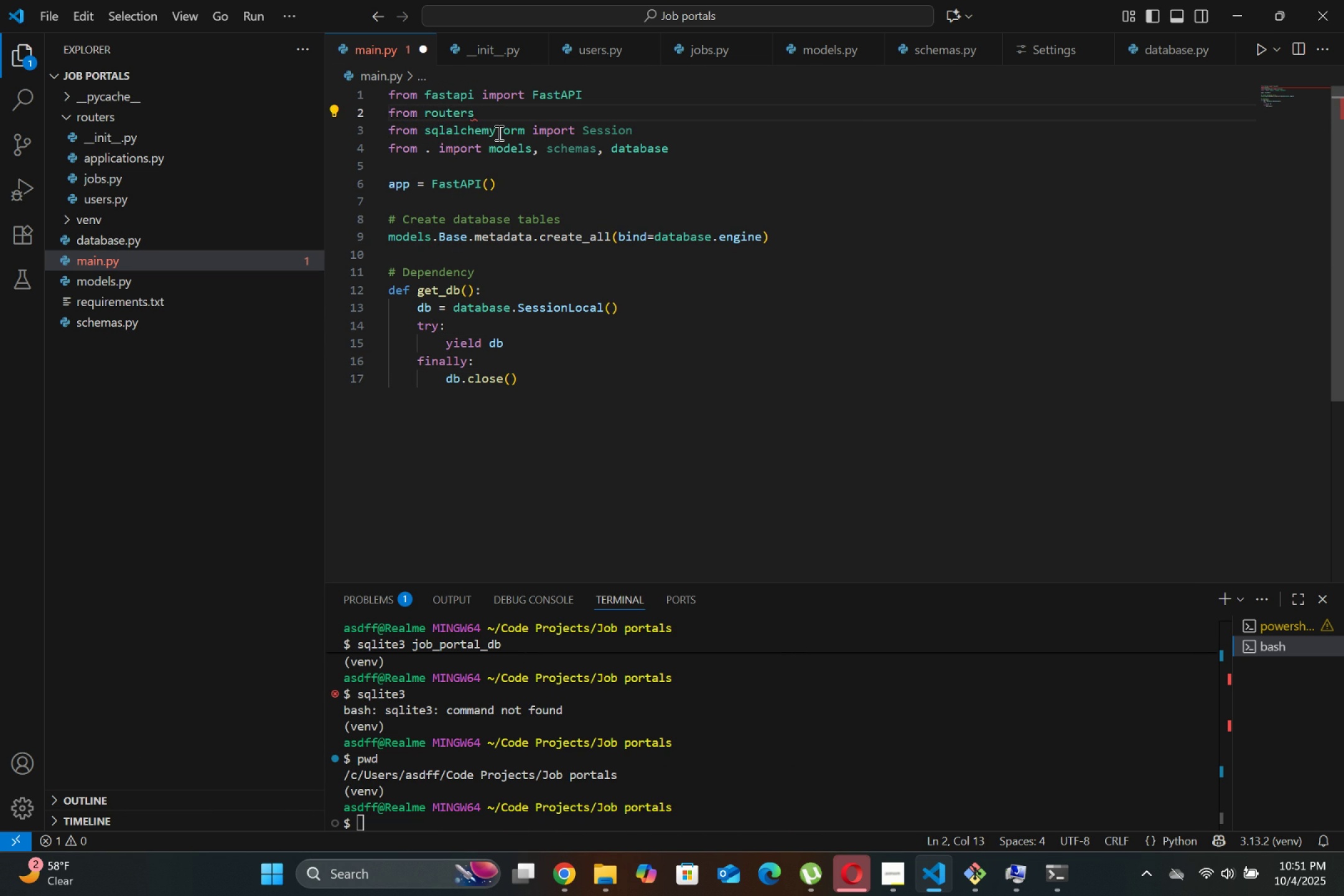 
type( import use)
key(Tab)
type(, jo)
key(Tab)
type(, app)
key(Tab)
 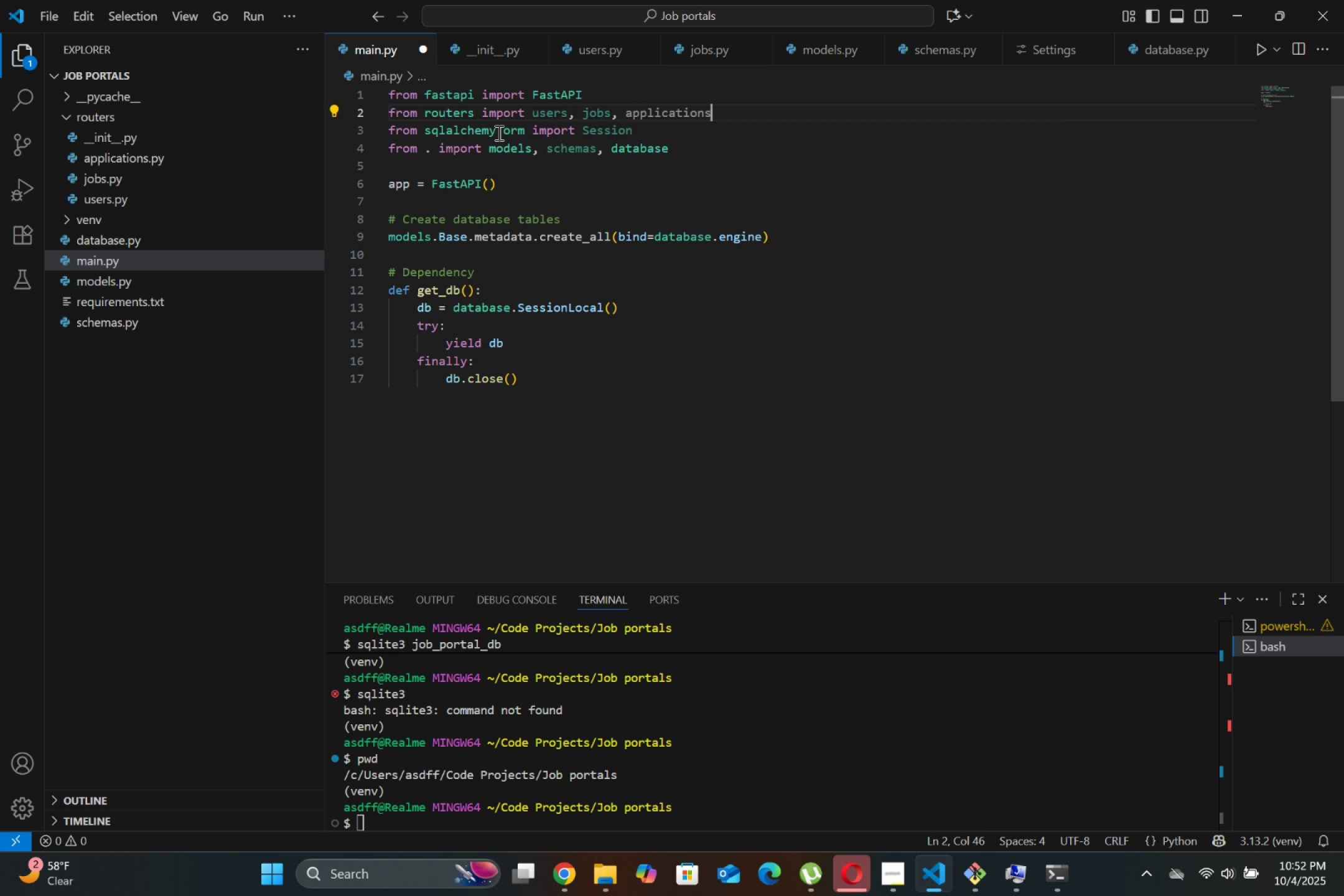 
key(ArrowDown)
 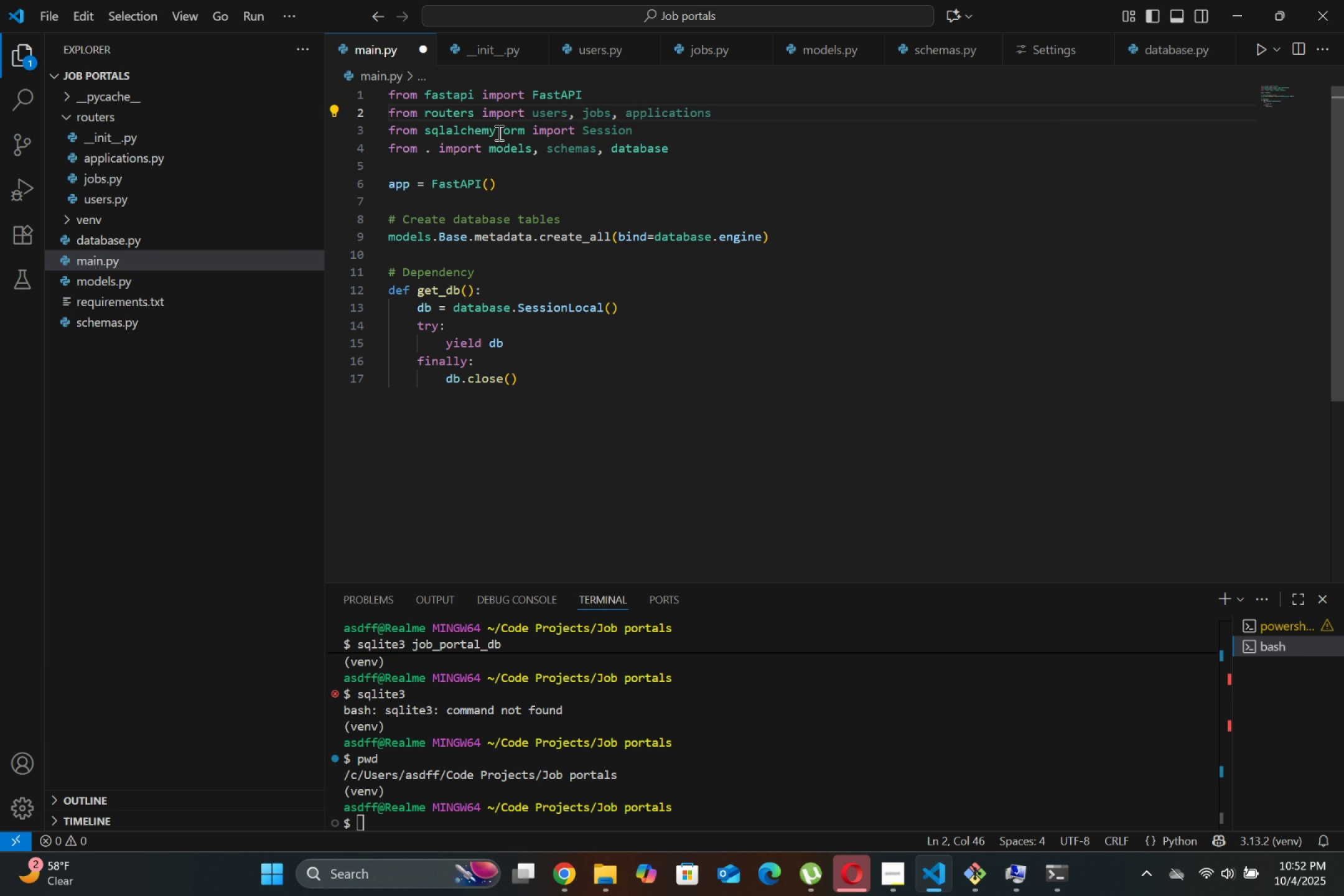 
key(ArrowDown)
 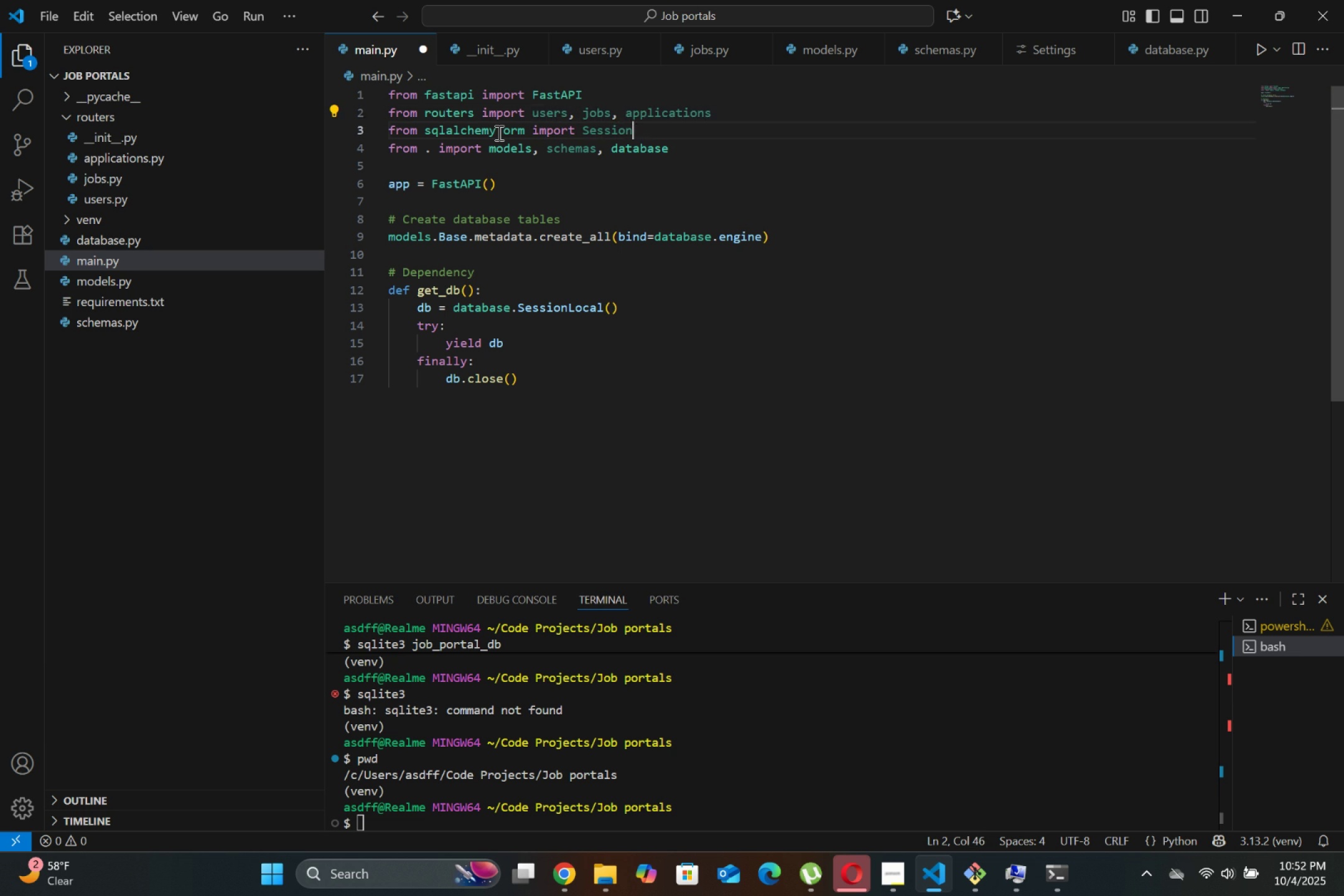 
key(ArrowDown)
 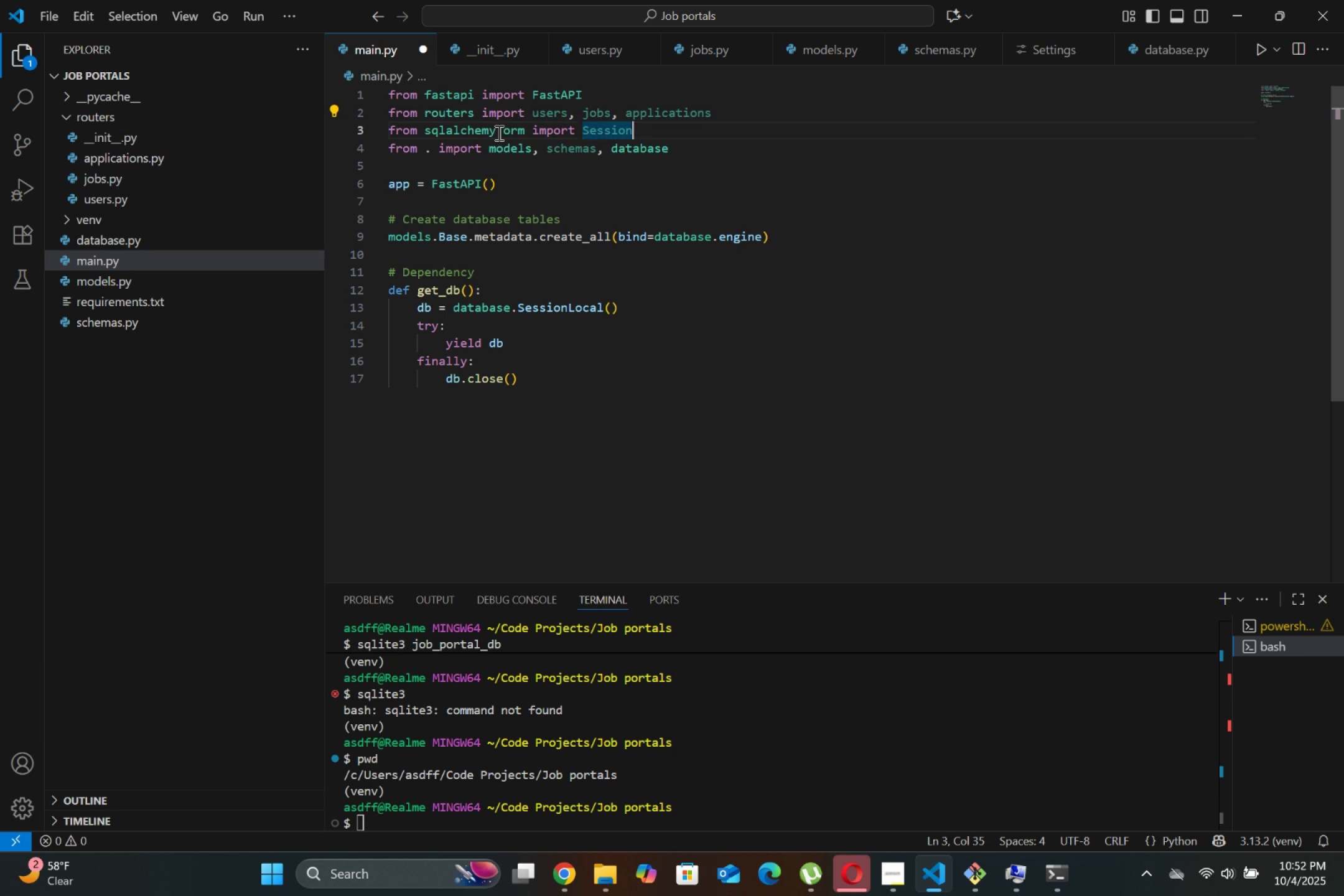 
key(ArrowDown)
 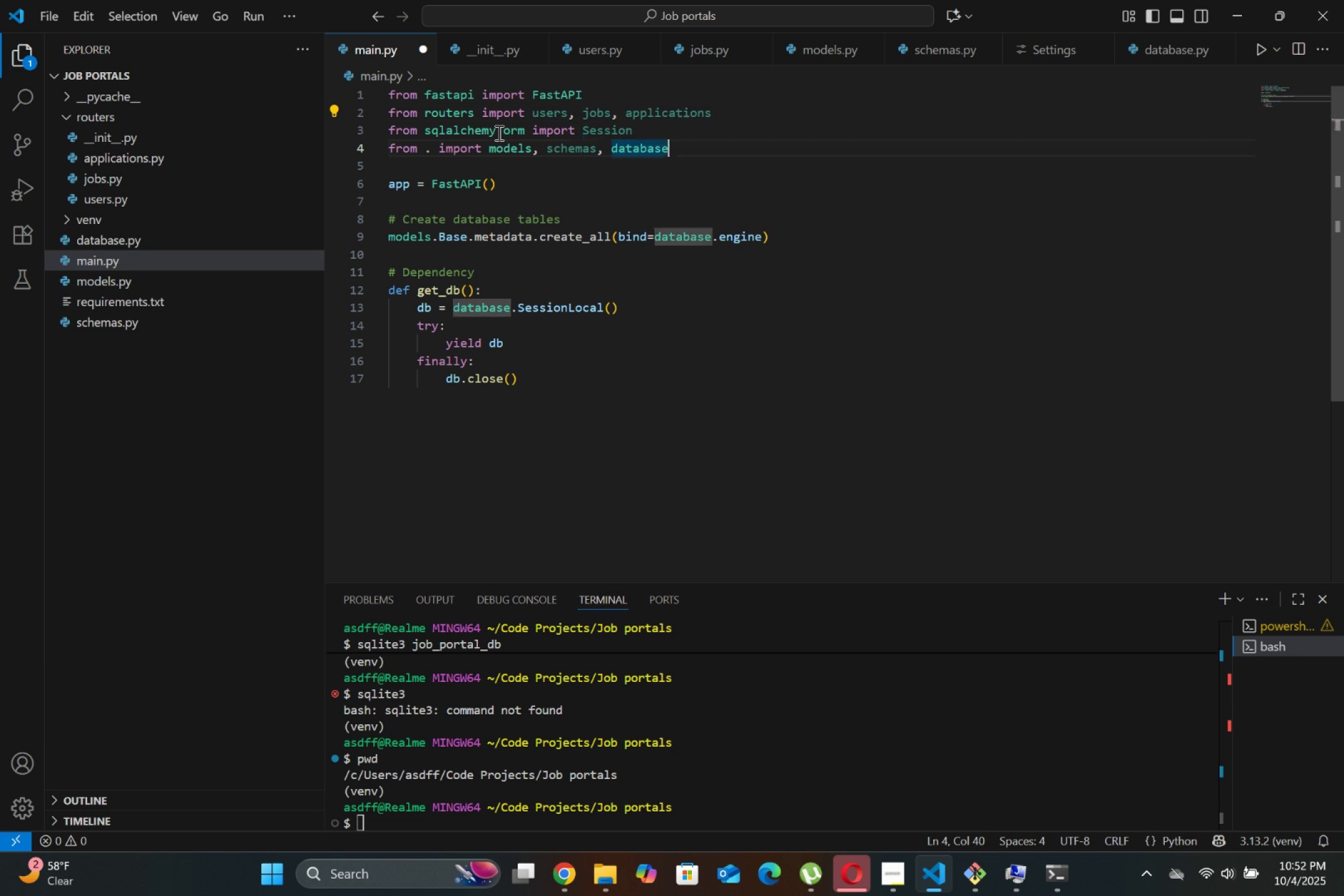 
key(ArrowDown)
 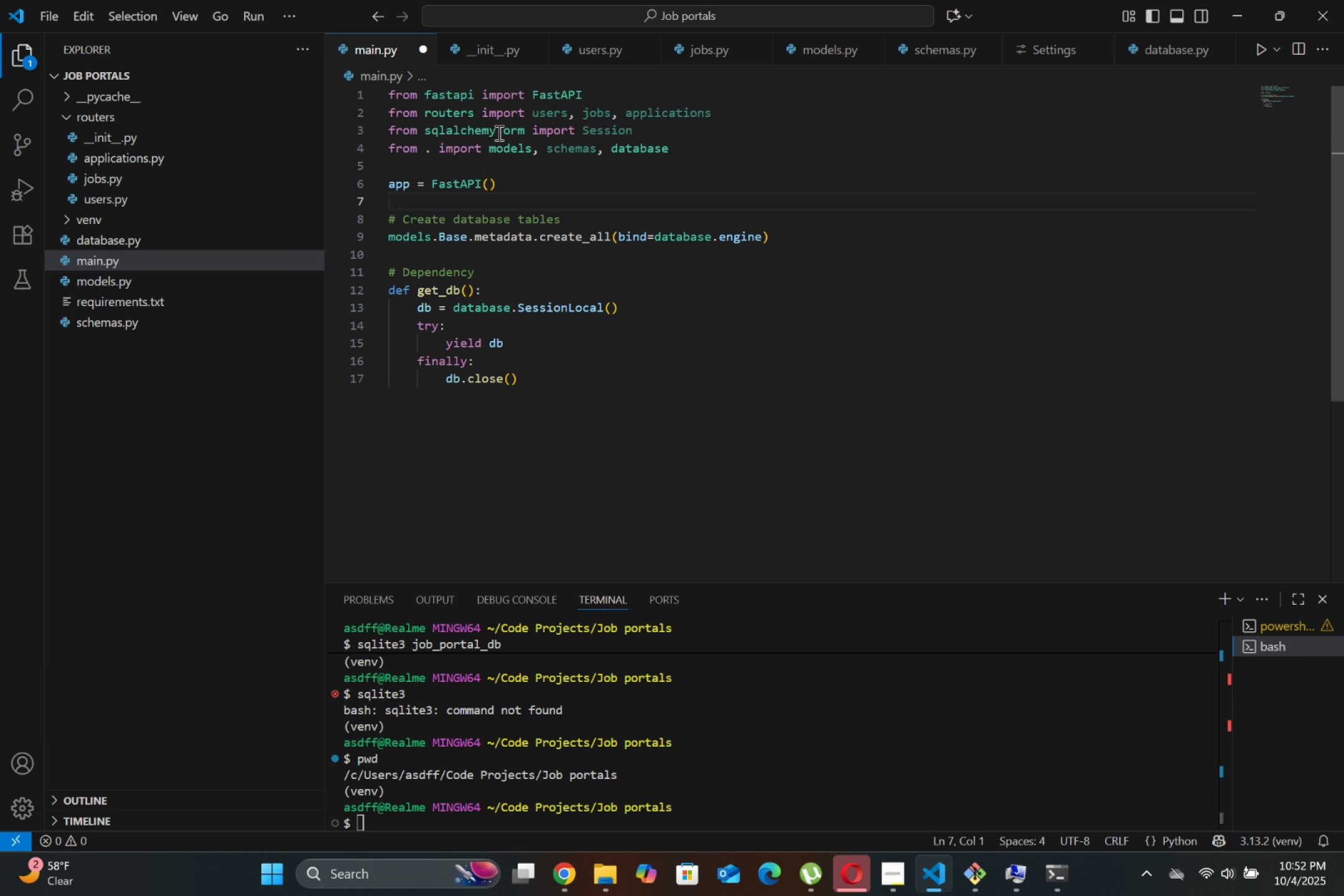 
key(ArrowDown)
 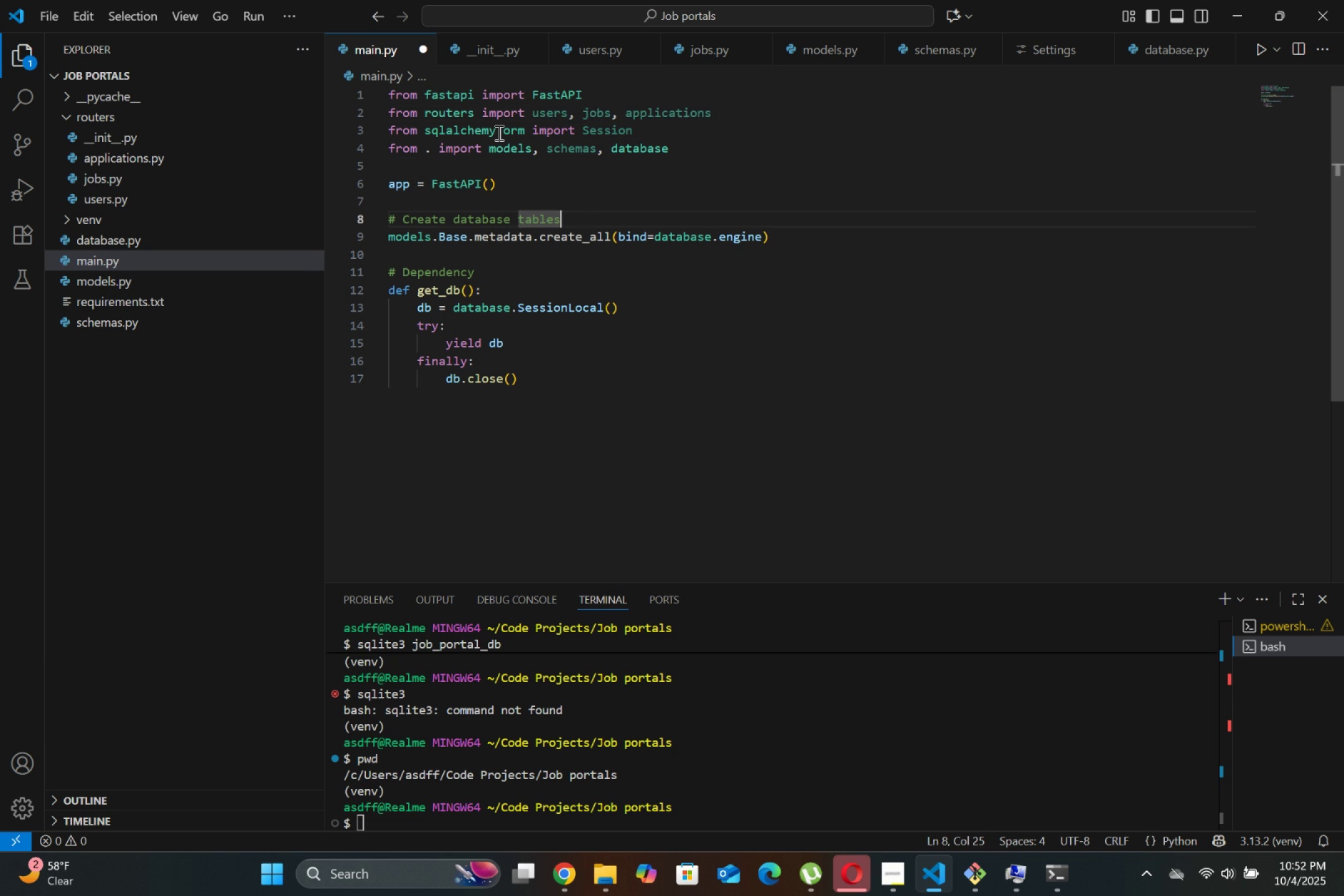 
key(ArrowUp)
 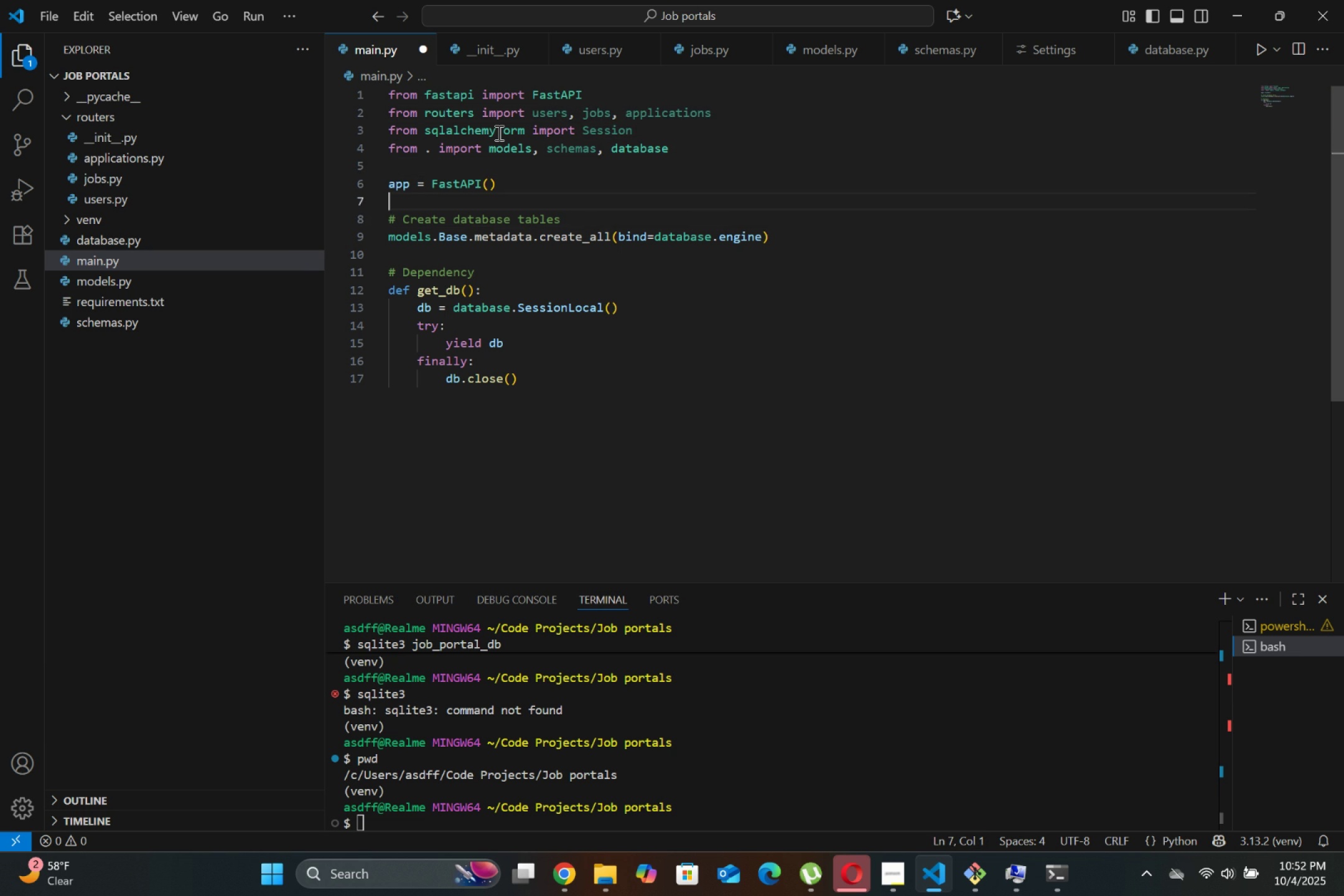 
key(Enter)
 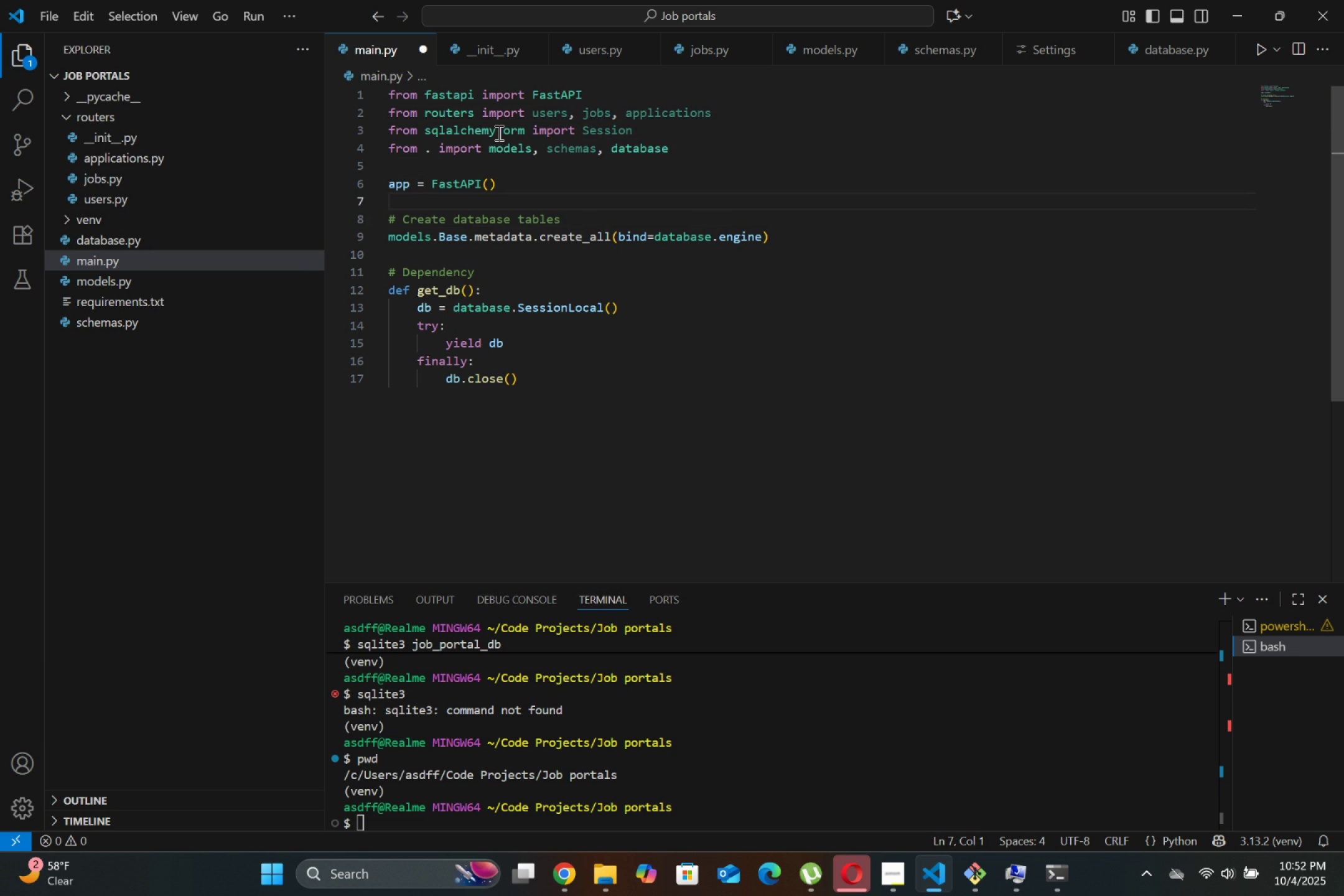 
key(Enter)
 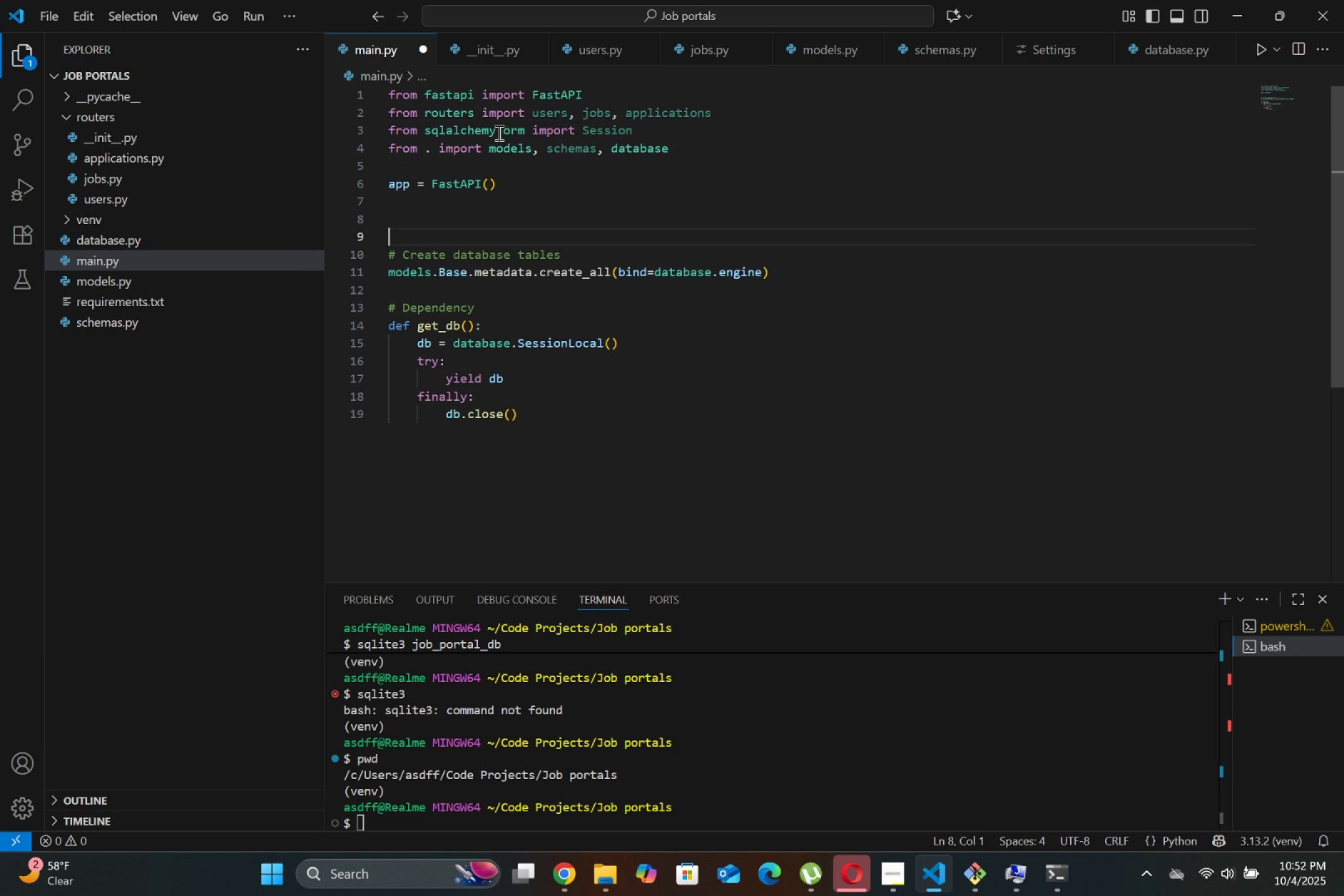 
key(ArrowUp)
 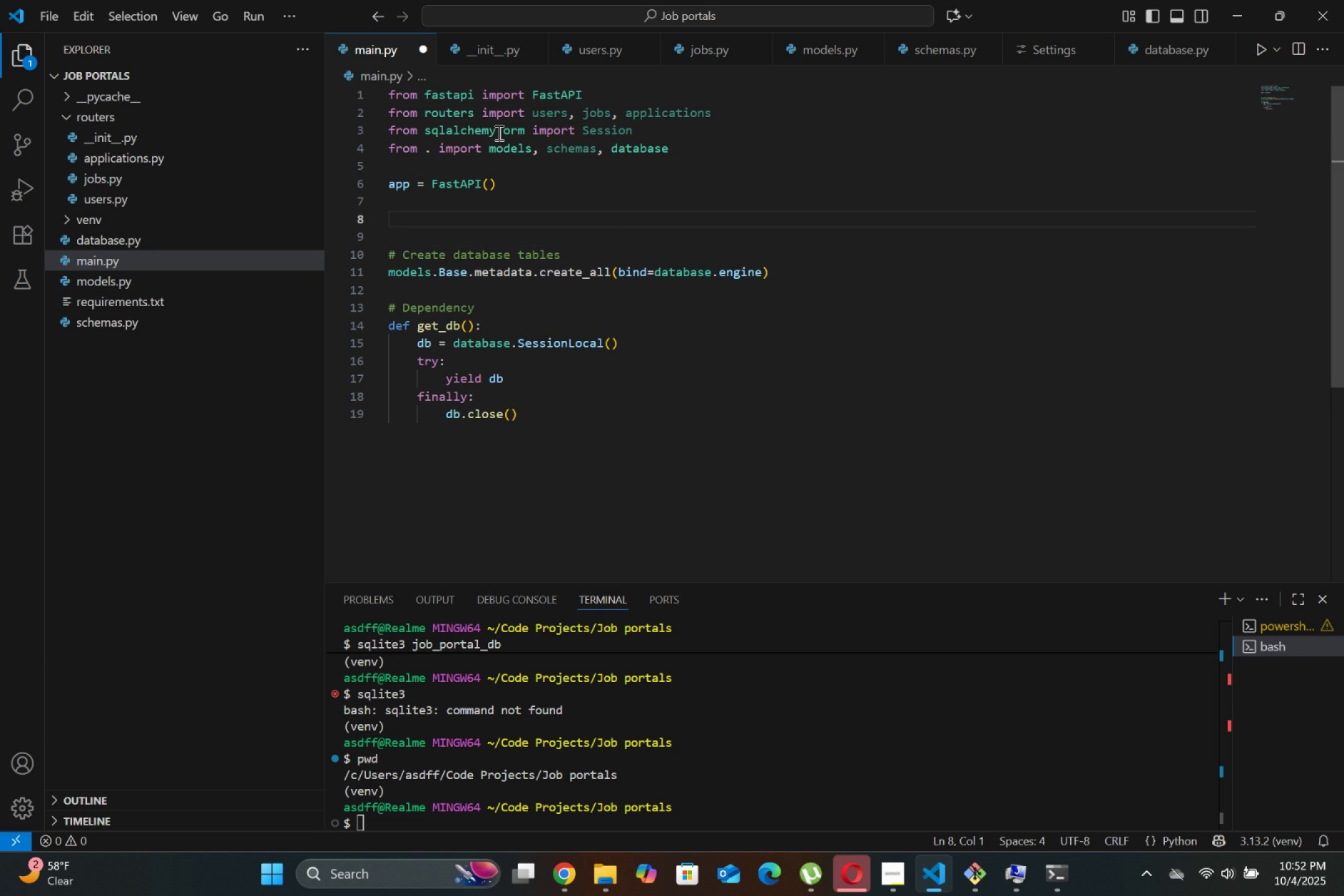 
type(app.inc)
key(Tab)
type((user)
key(Tab)
type(.ro)
key(Tab)